 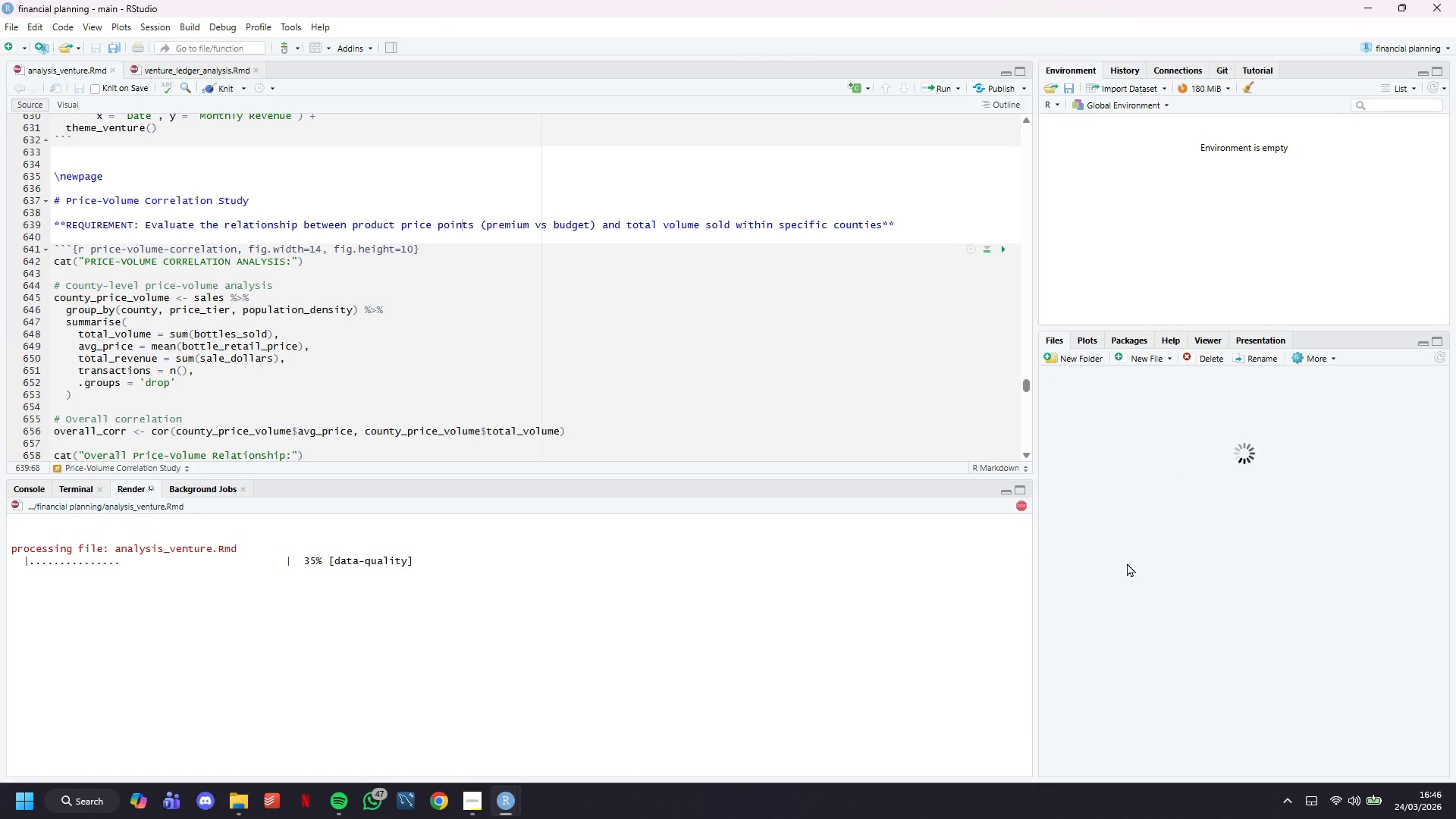 
mouse_move([1130, 629])
 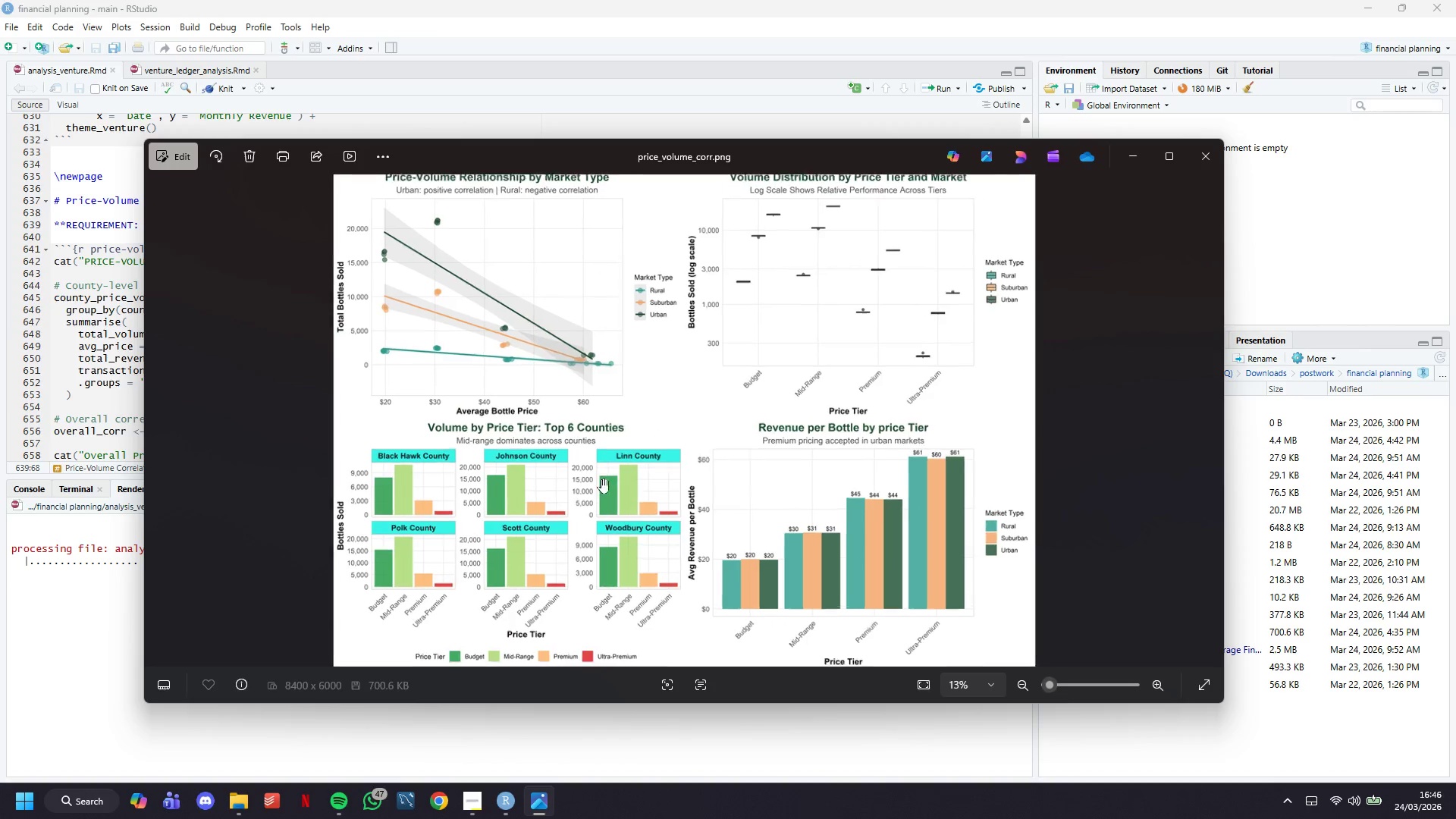 
scroll: coordinate [601, 479], scroll_direction: up, amount: 4.0
 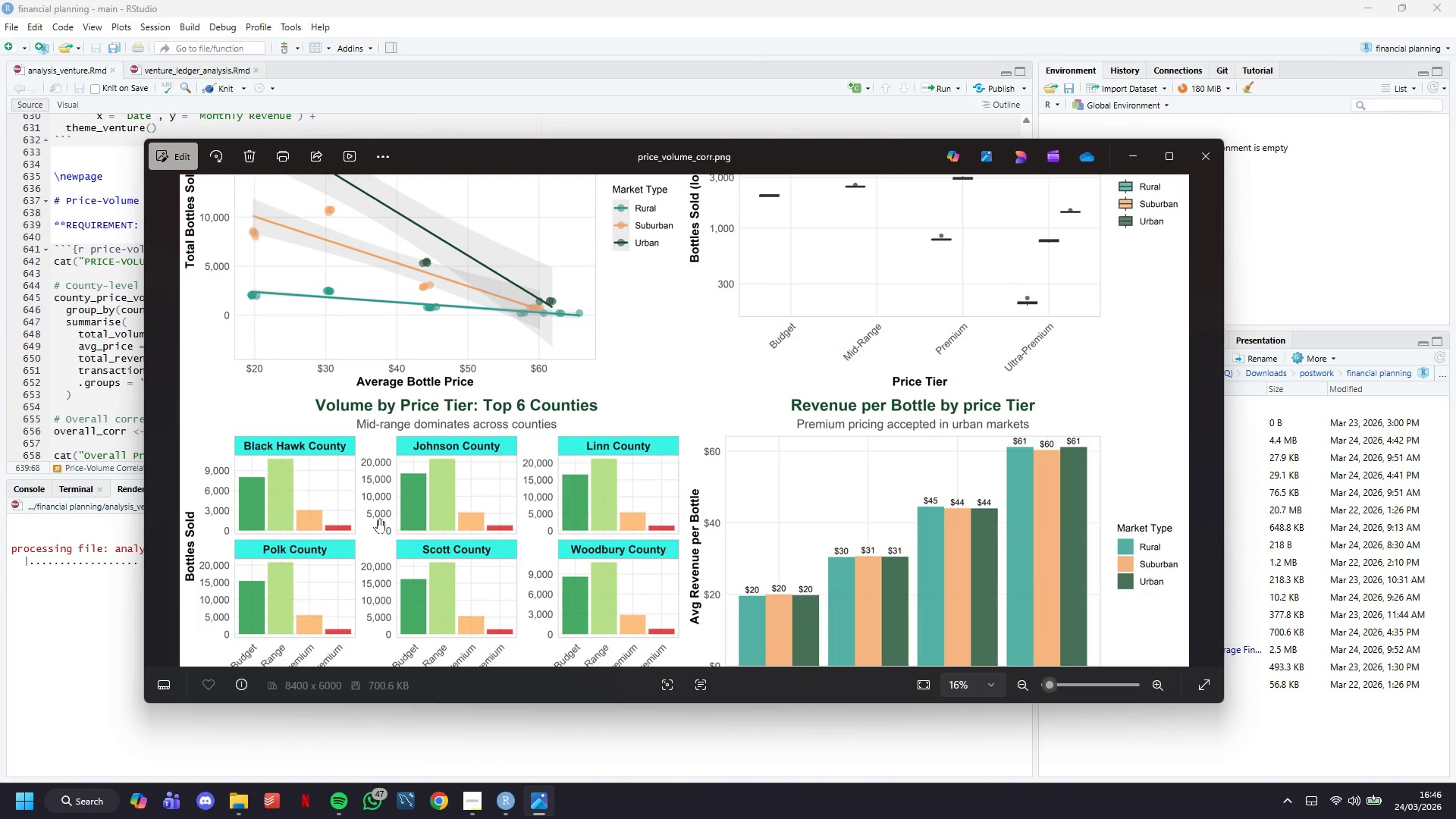 
left_click_drag(start_coordinate=[378, 519], to_coordinate=[364, 393])
 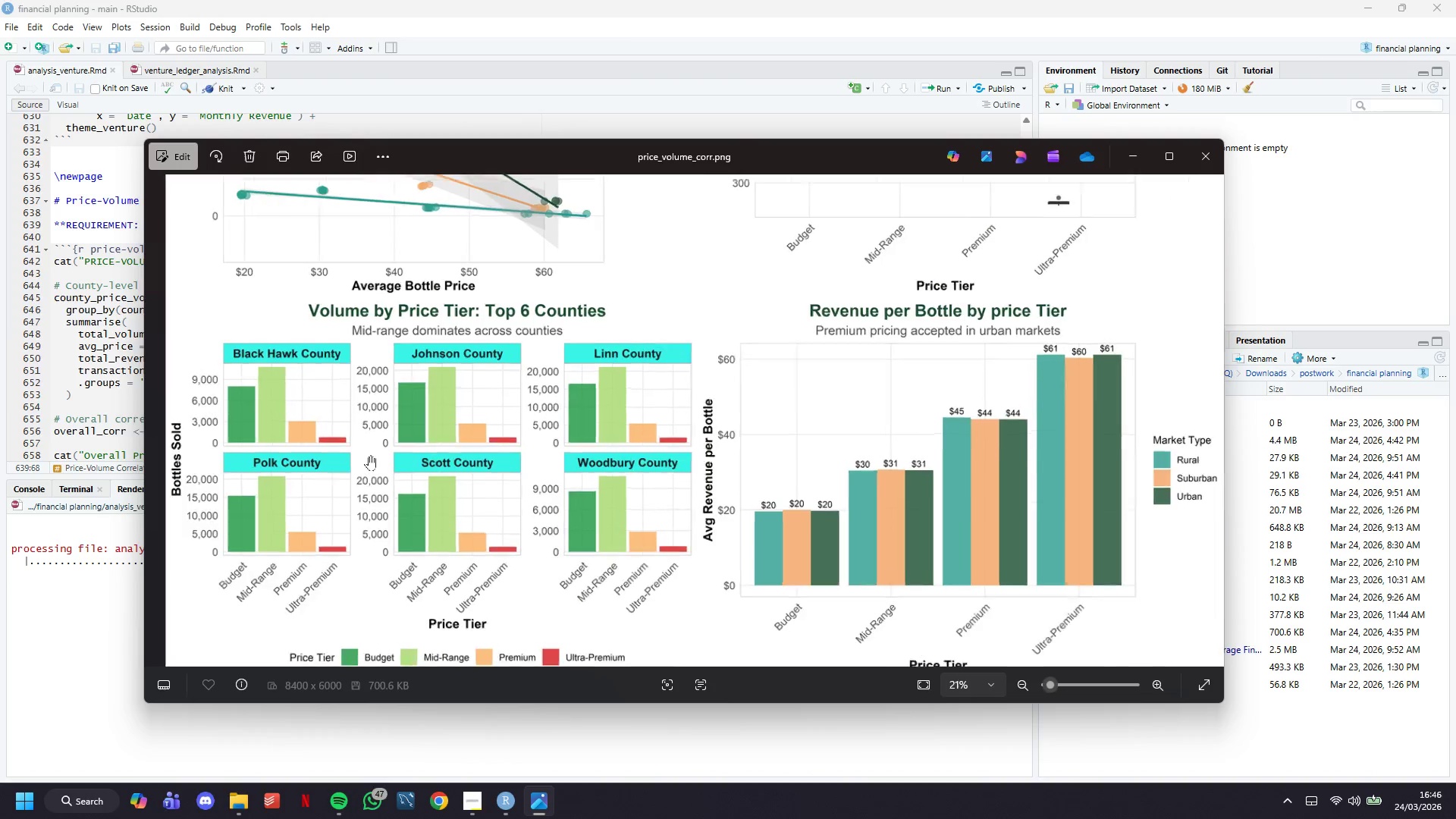 
left_click_drag(start_coordinate=[313, 470], to_coordinate=[582, 513])
 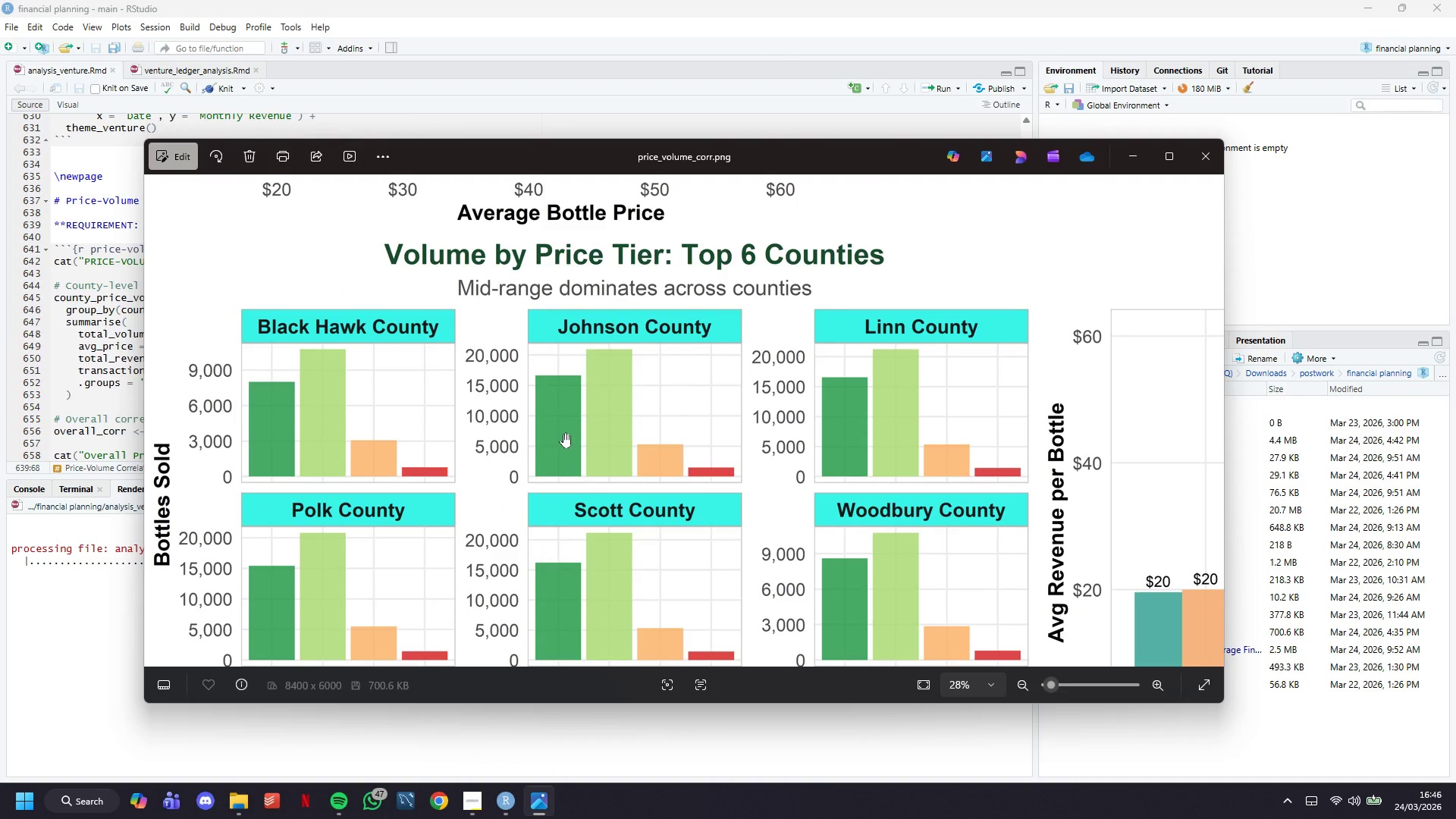 
scroll: coordinate [369, 456], scroll_direction: up, amount: 6.0
 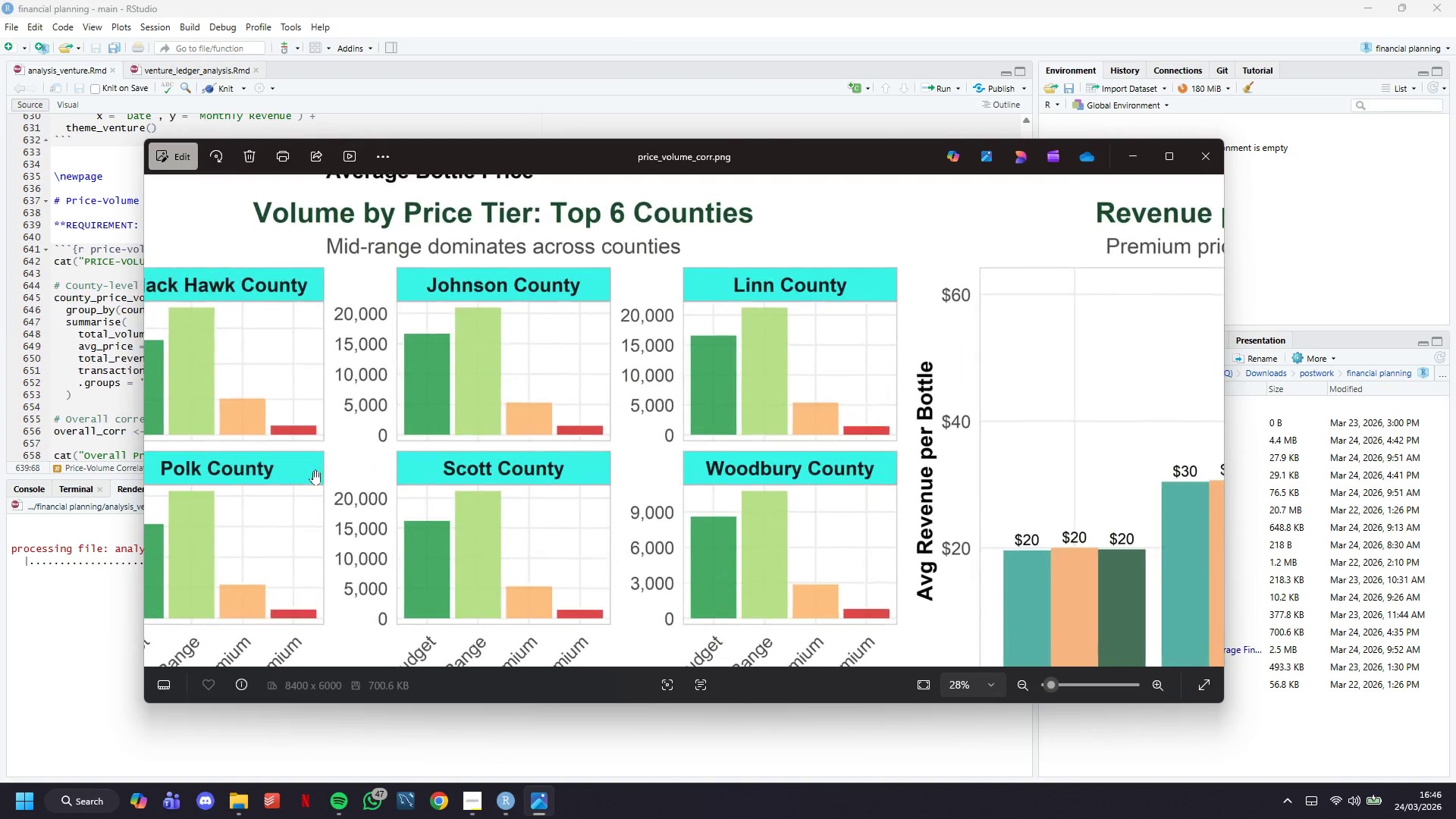 
scroll: coordinate [563, 433], scroll_direction: down, amount: 1.0
 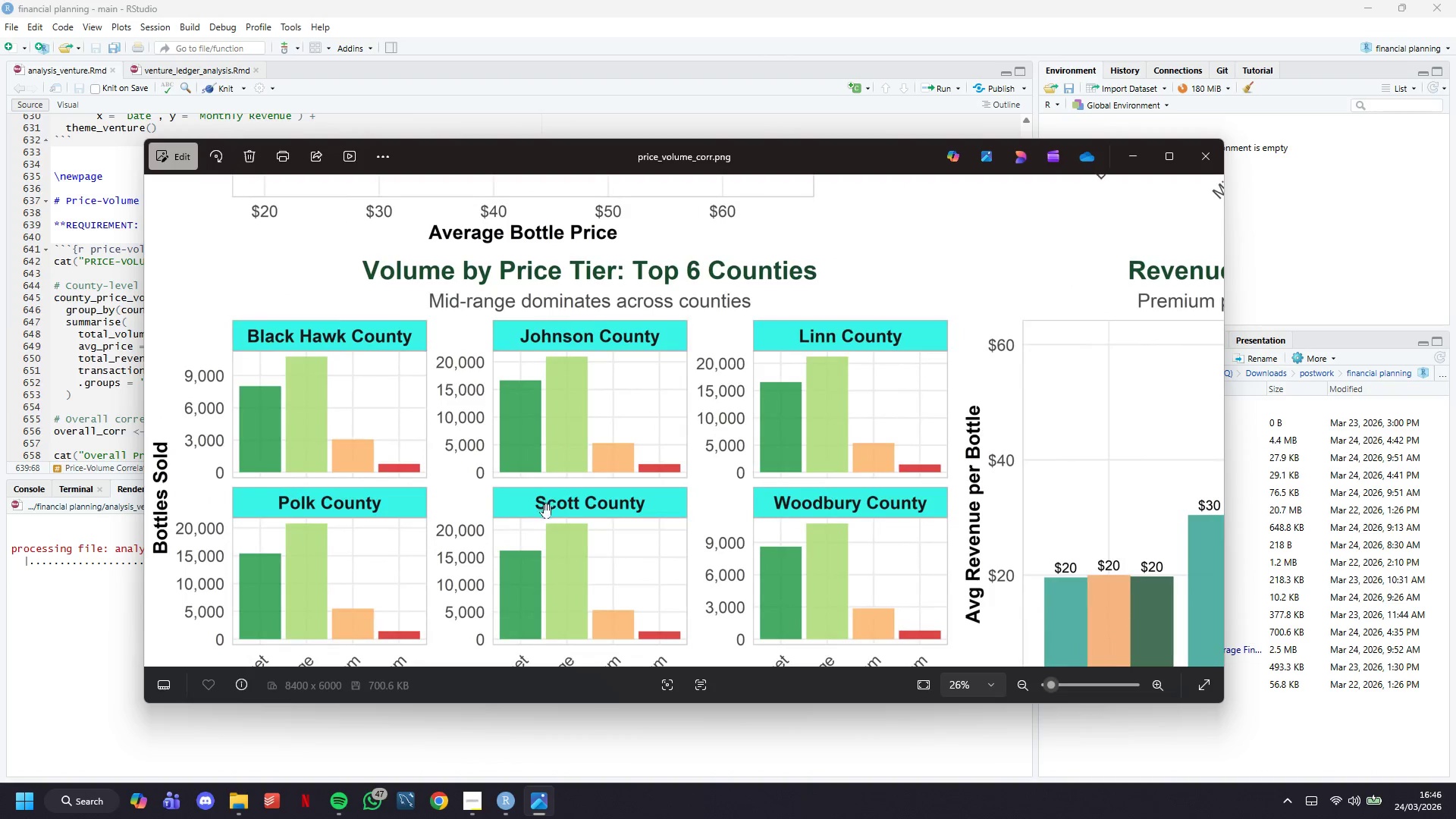 
left_click_drag(start_coordinate=[544, 504], to_coordinate=[544, 394])
 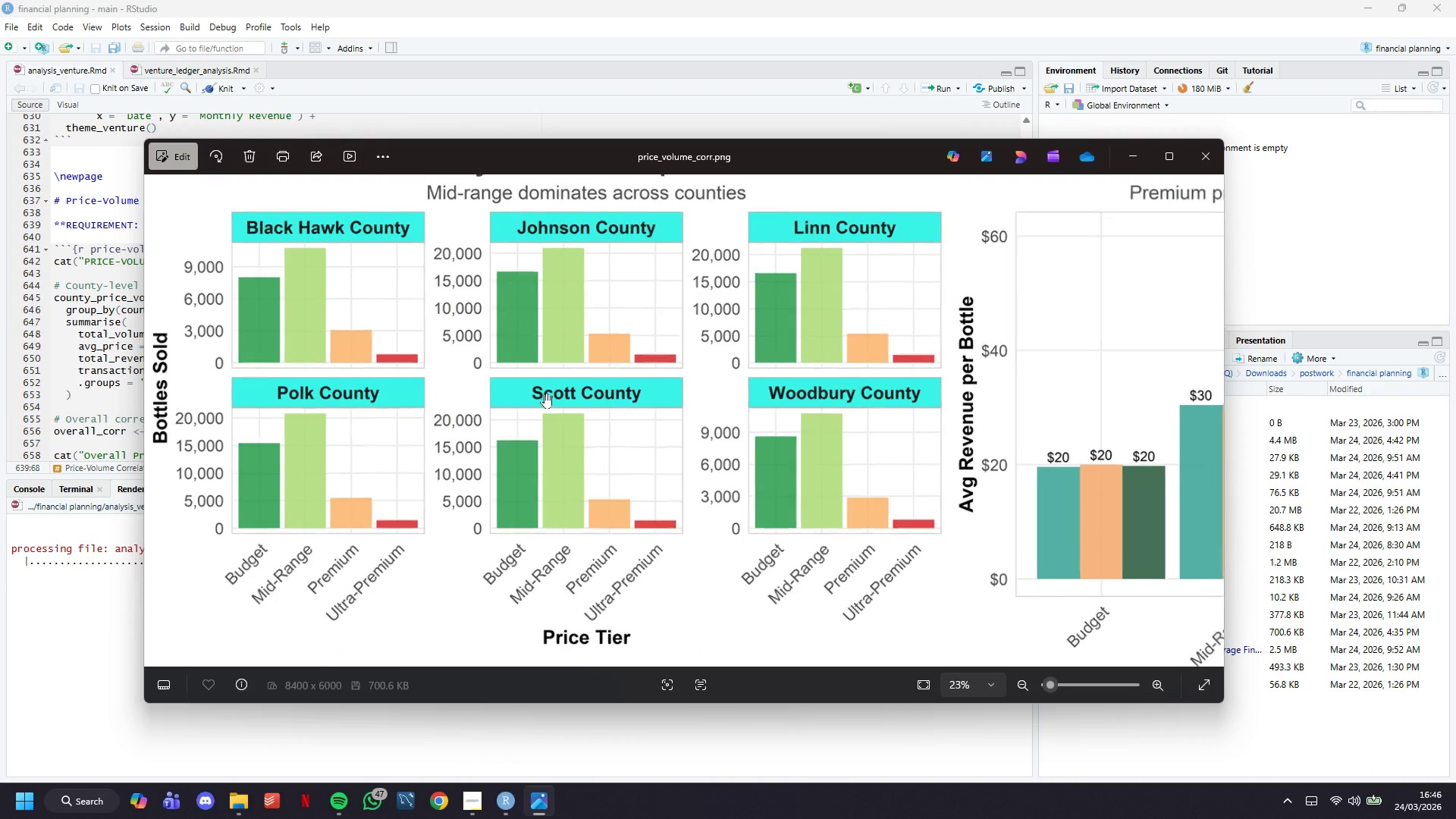 
scroll: coordinate [544, 394], scroll_direction: down, amount: 10.0
 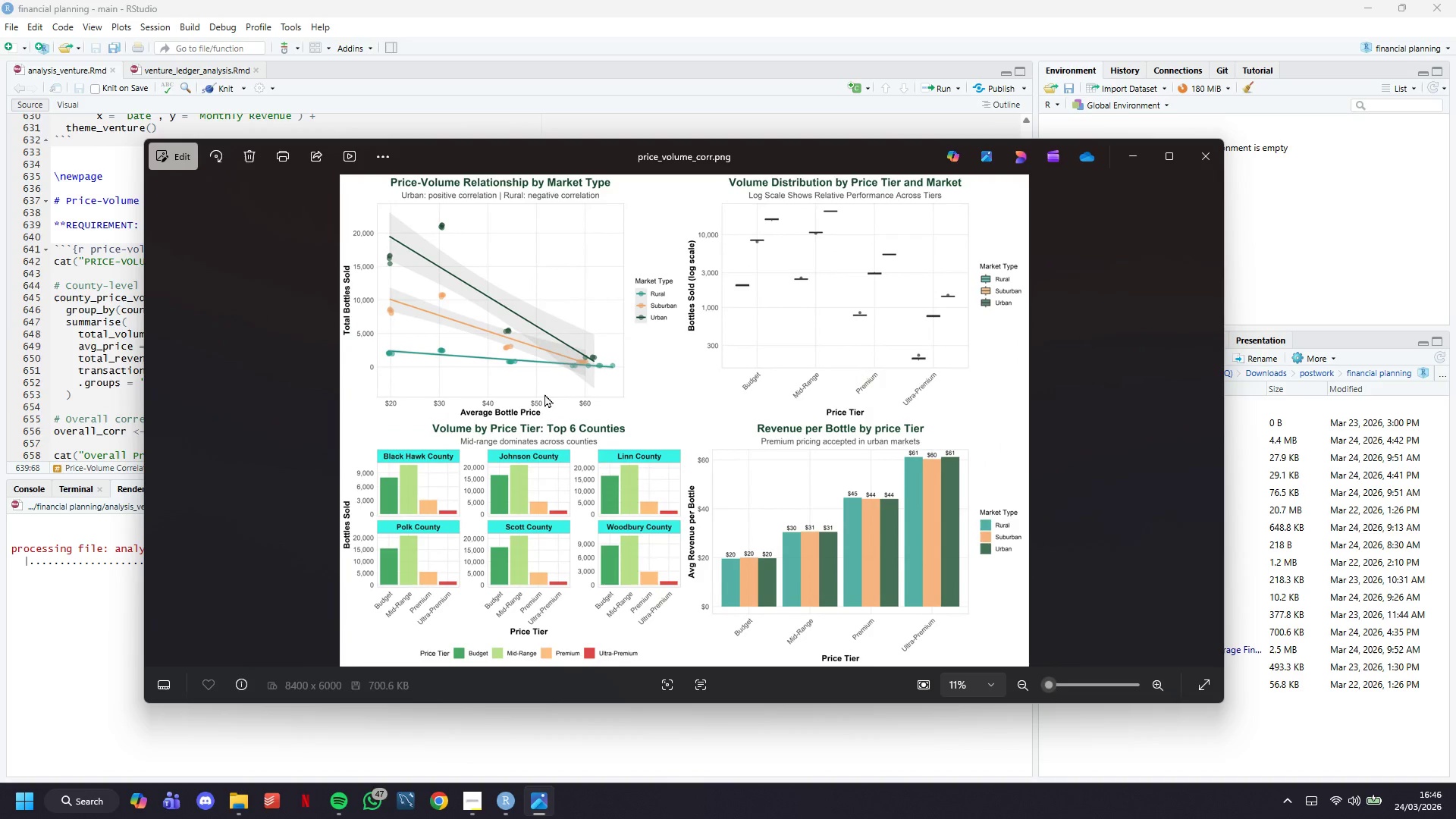 
left_click([1131, 149])
 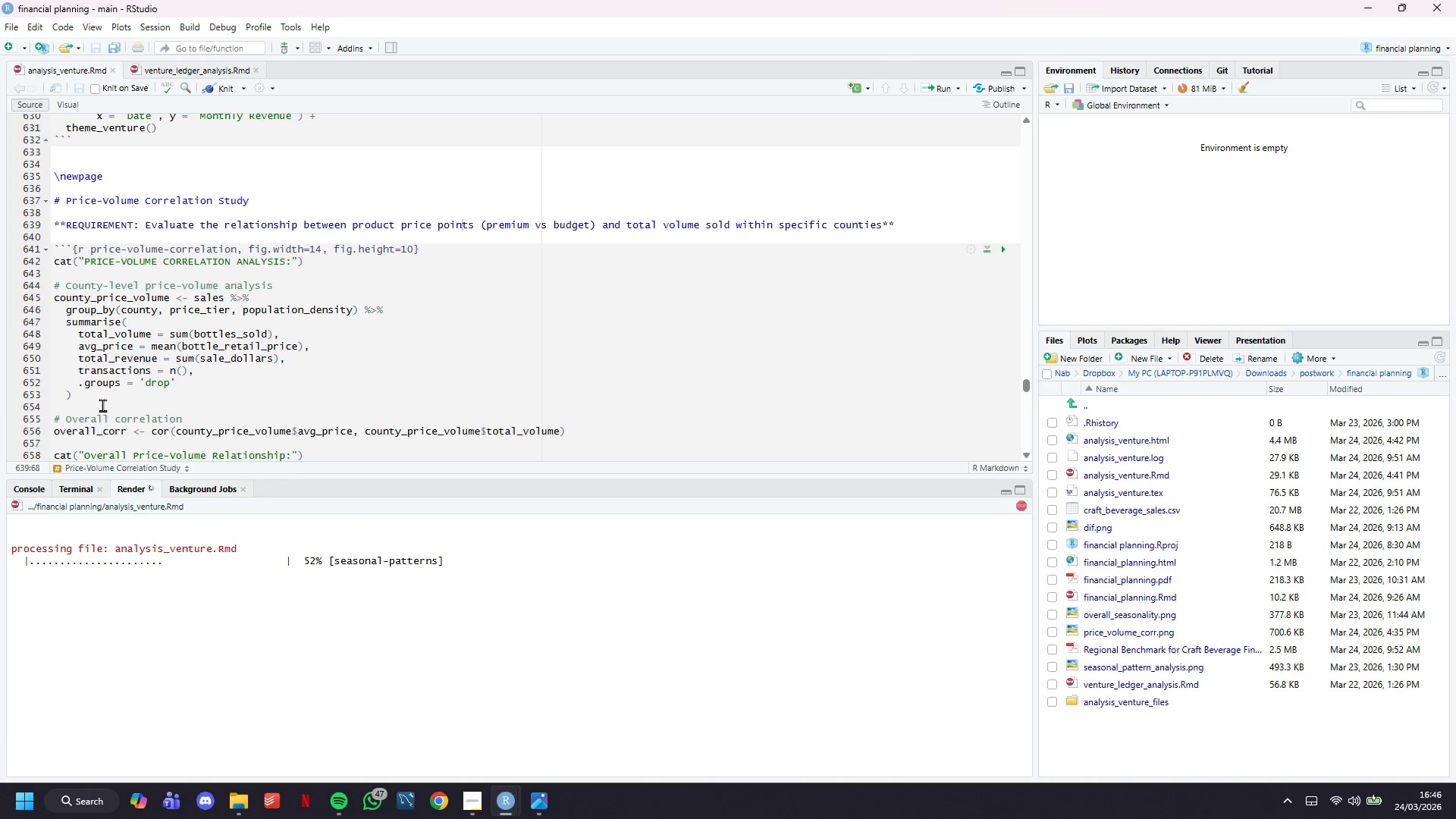 
left_click([261, 412])
 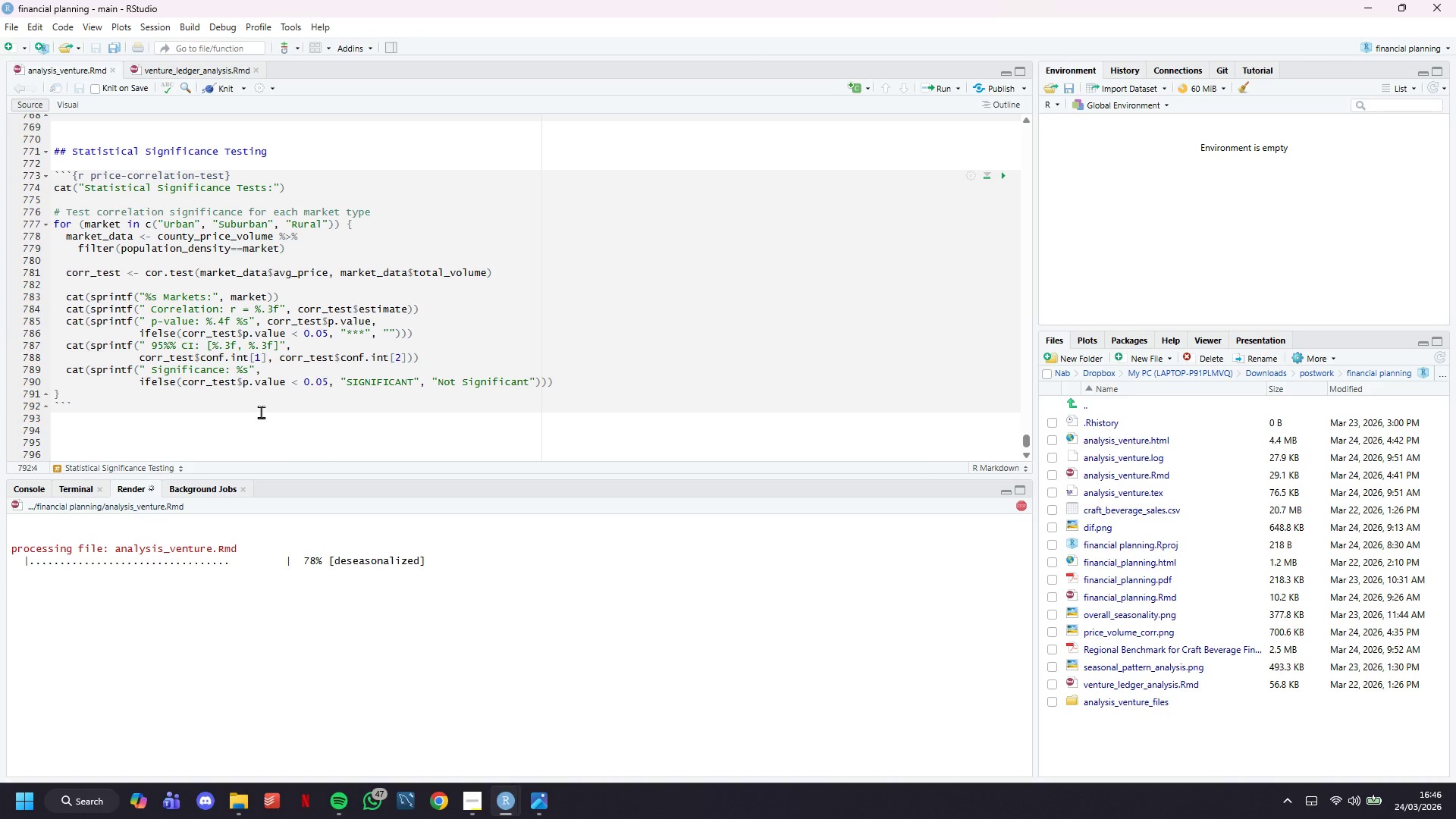 
scroll: coordinate [237, 347], scroll_direction: down, amount: 45.0
 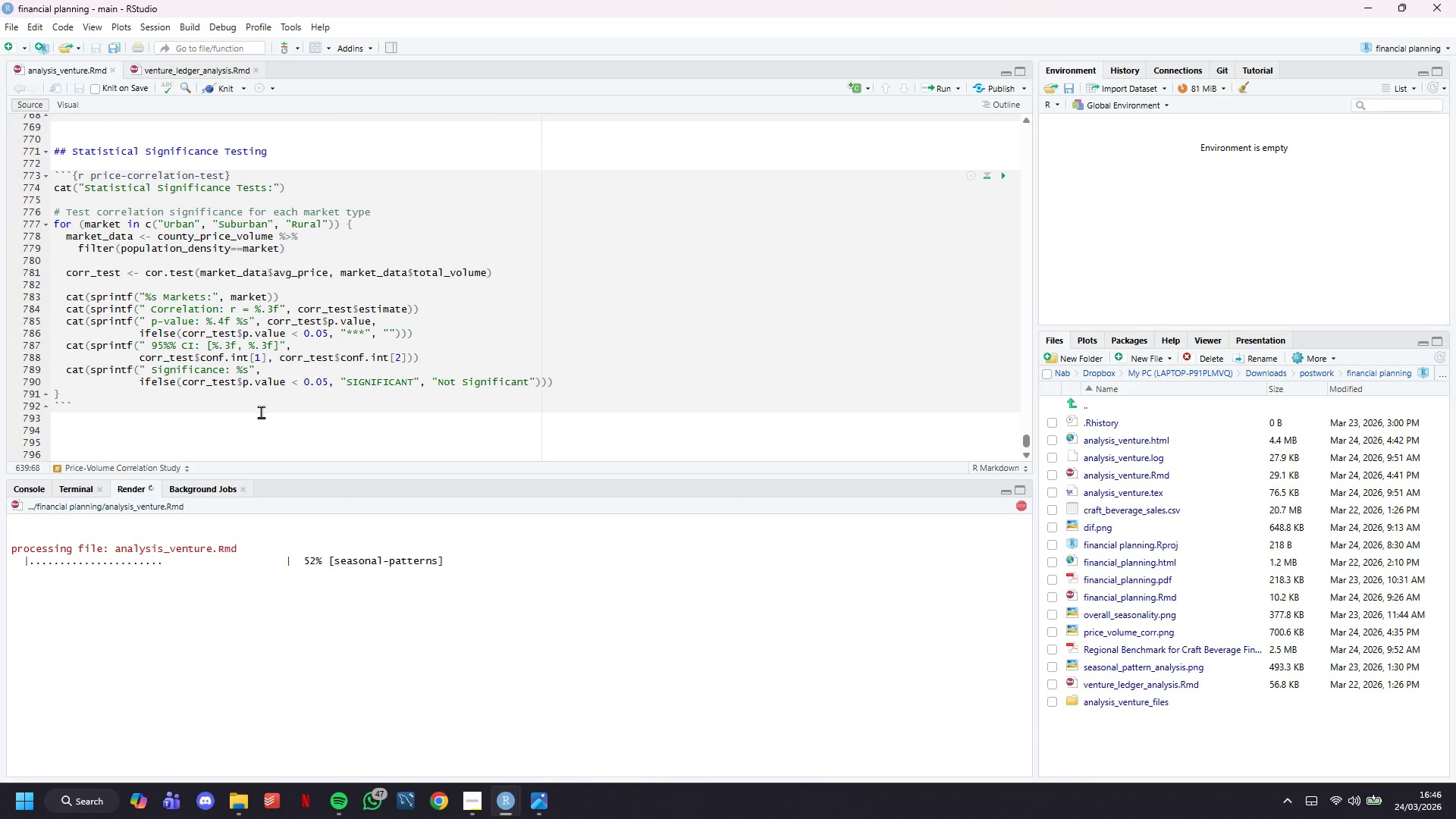 
wait(30.58)
 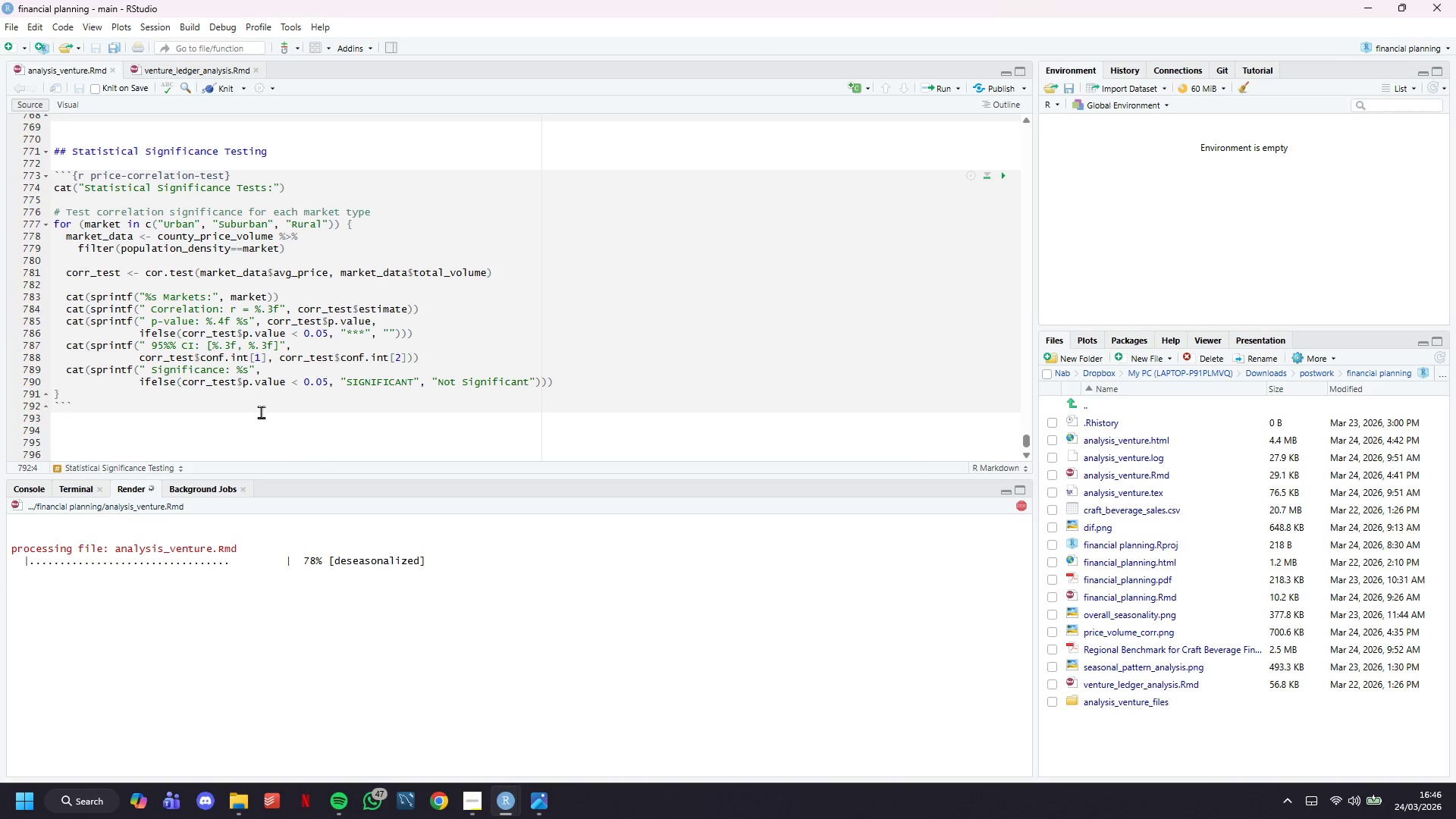 
scroll: coordinate [280, 395], scroll_direction: up, amount: 5.0
 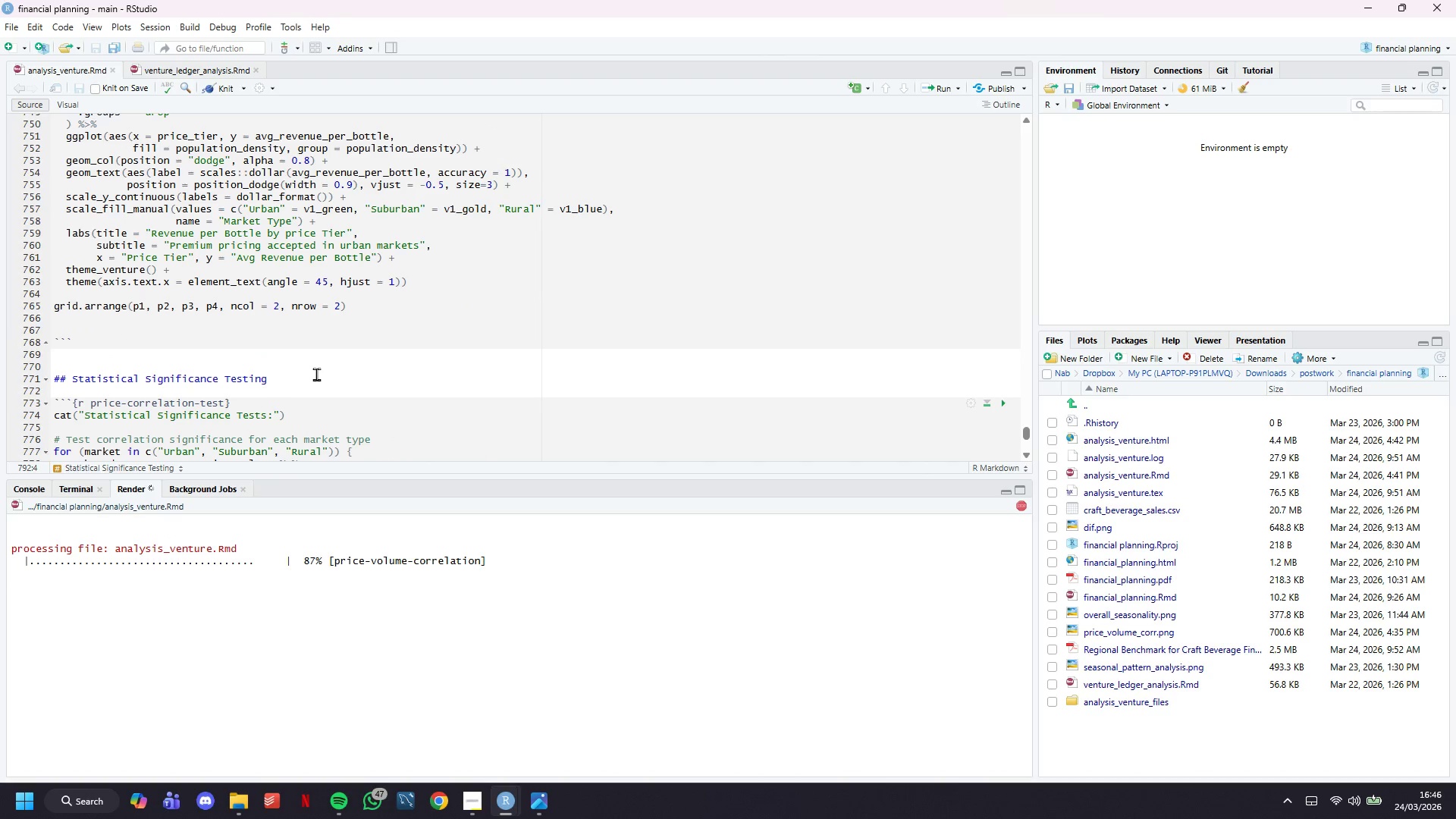 
left_click_drag(start_coordinate=[316, 374], to_coordinate=[11, 384])
 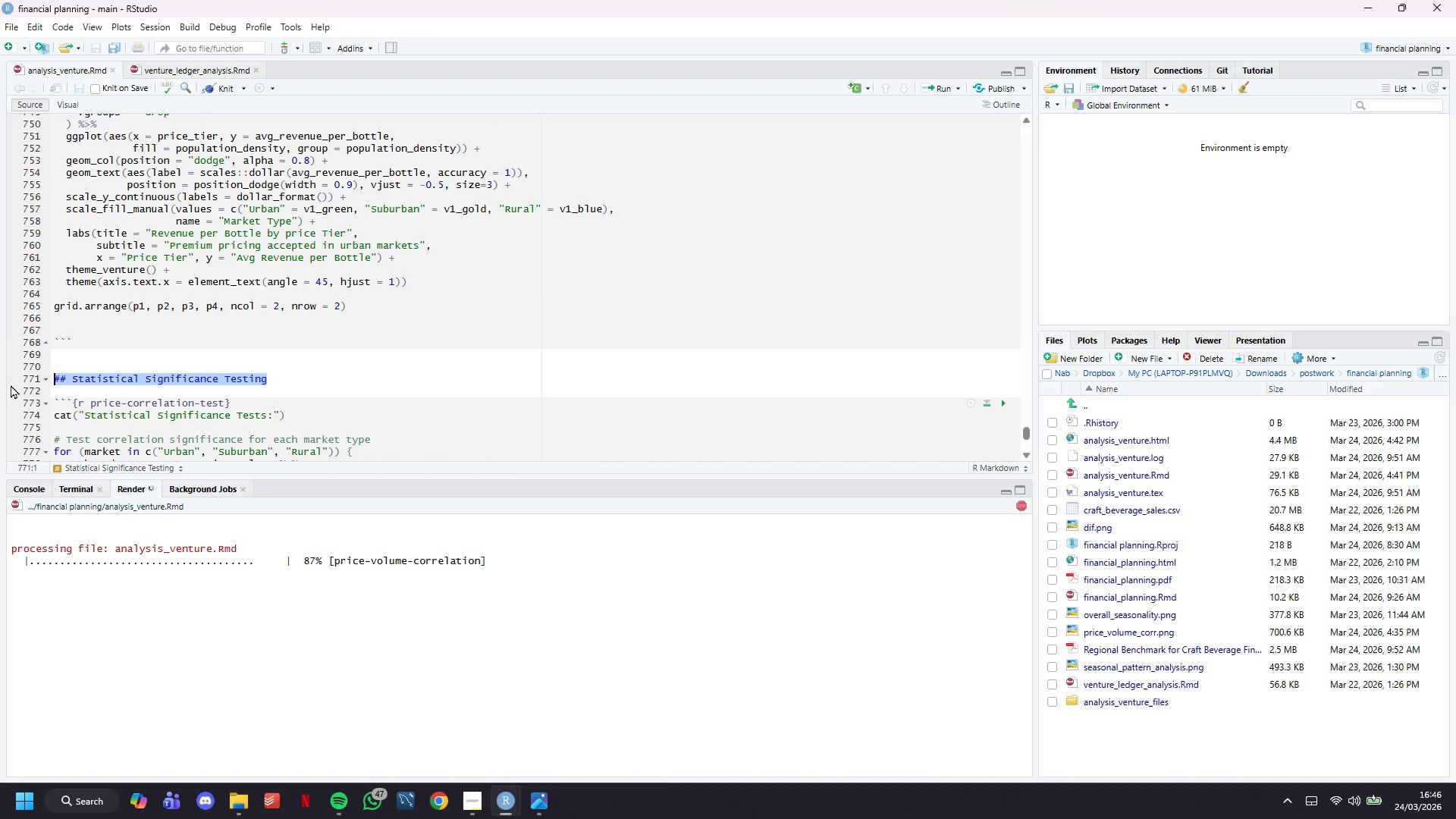 
key(Control+C)
 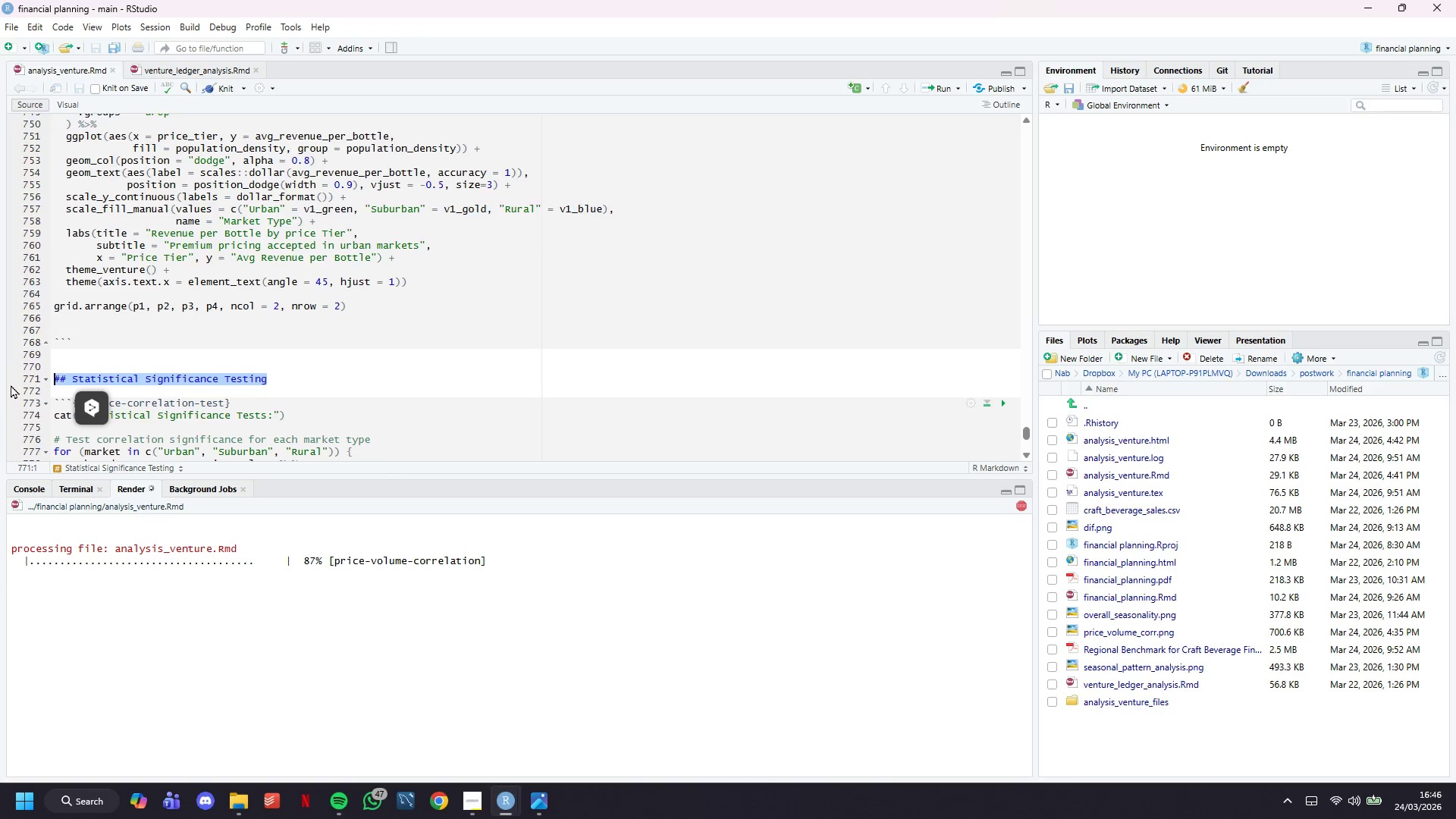 
scroll: coordinate [322, 343], scroll_direction: up, amount: 31.0
 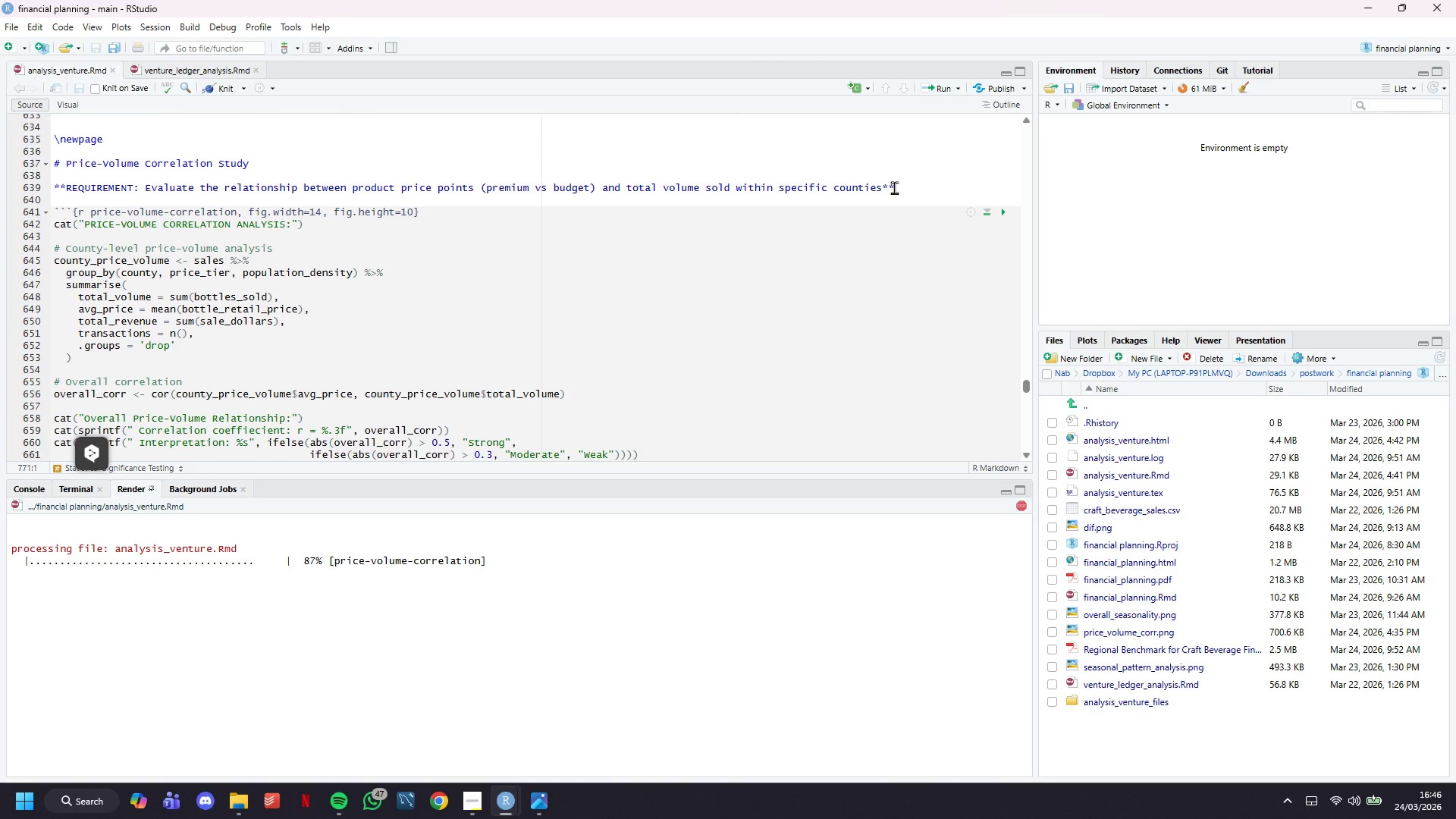 
left_click_drag(start_coordinate=[911, 190], to_coordinate=[28, 166])
 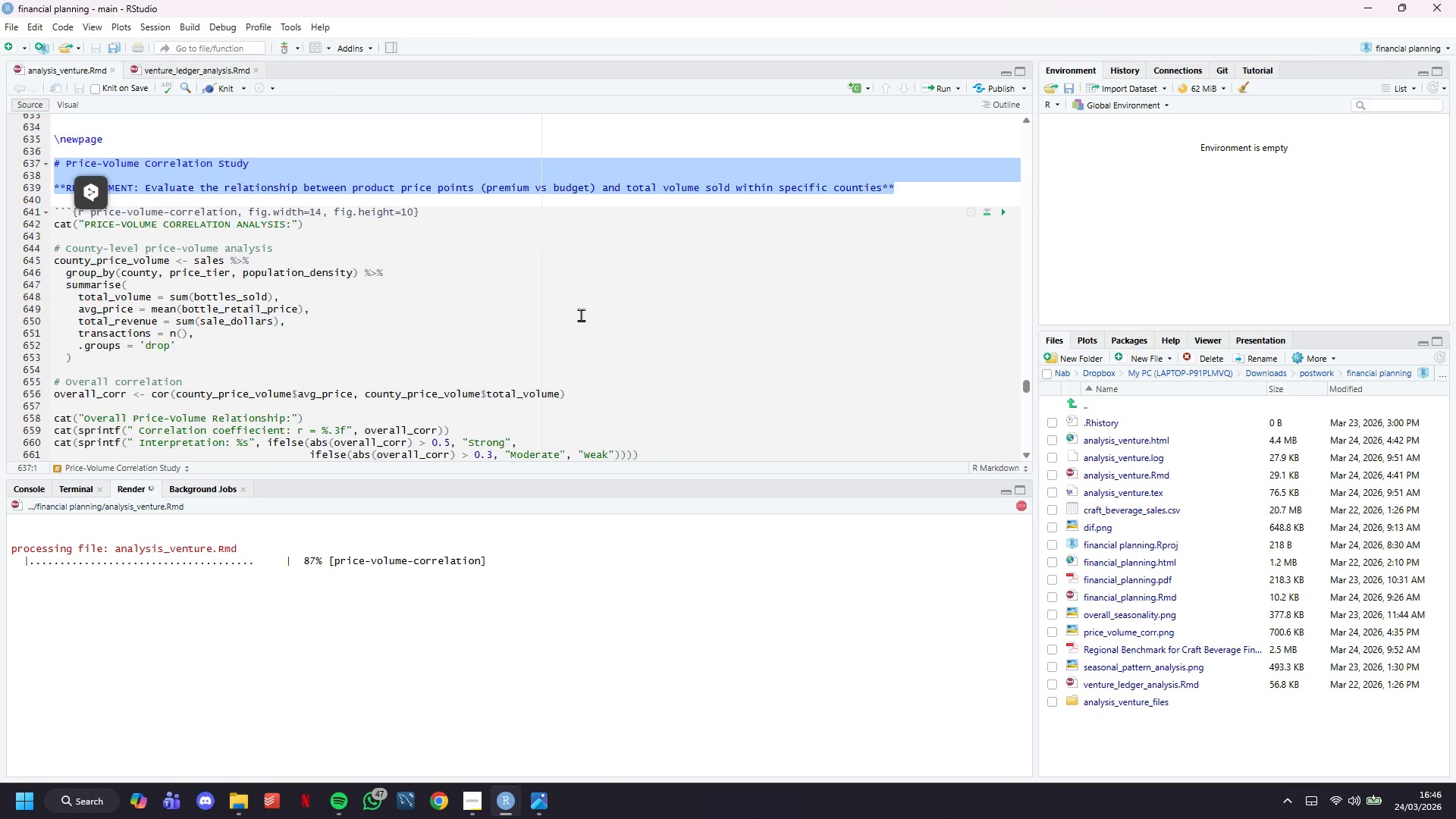 
key(Control+C)
 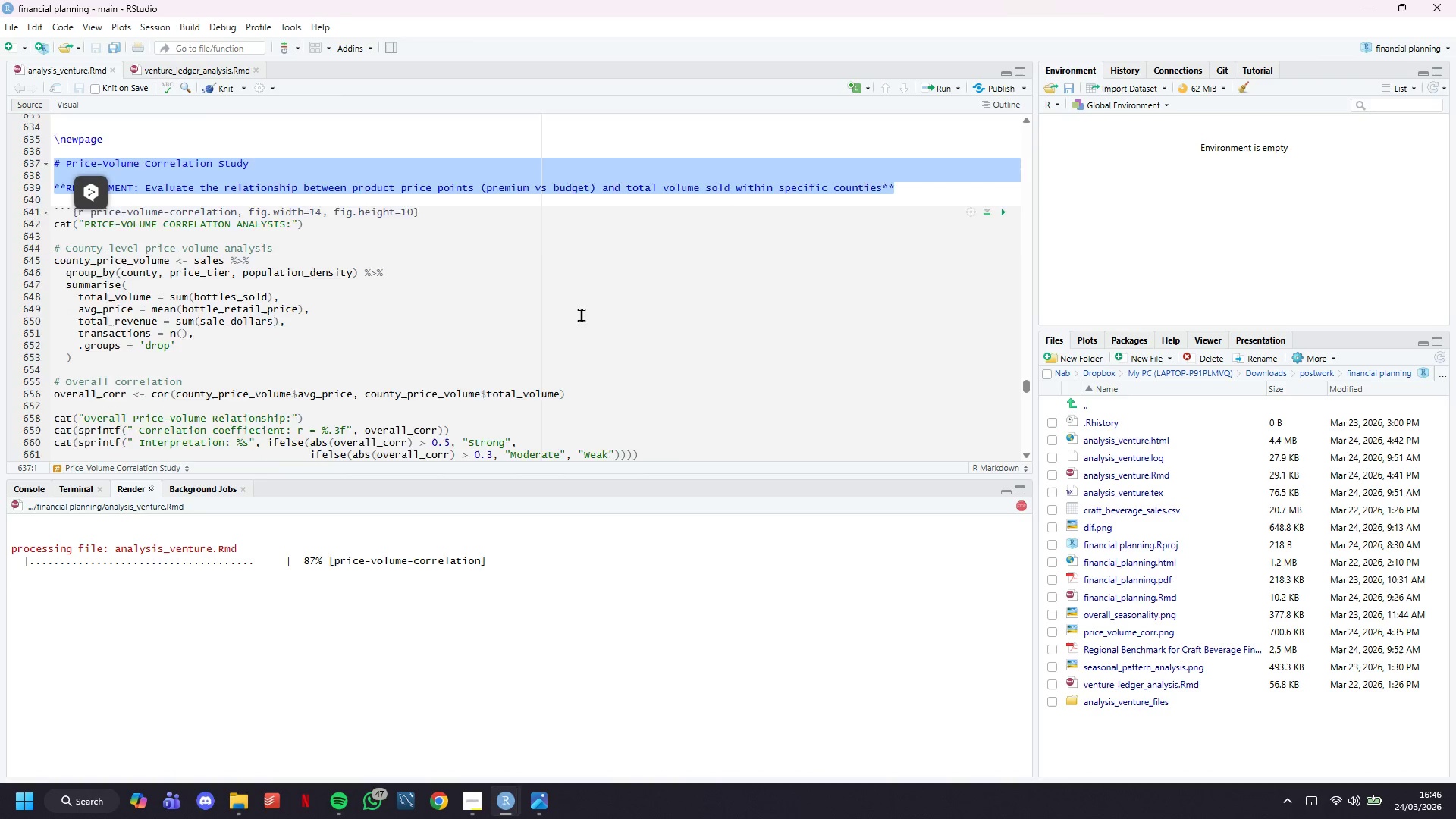 
scroll: coordinate [581, 315], scroll_direction: up, amount: 20.0
 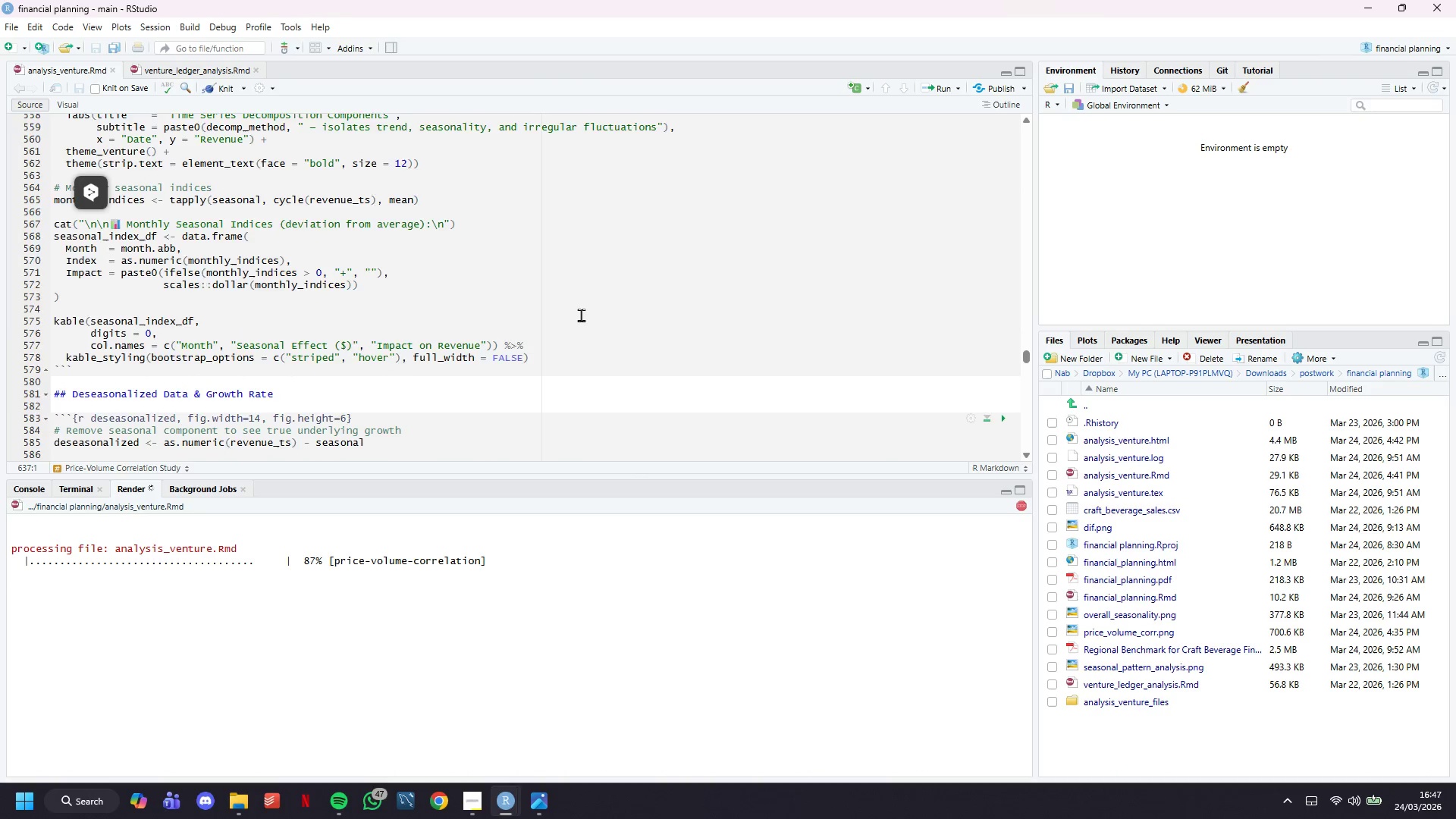 
left_click([397, 413])
 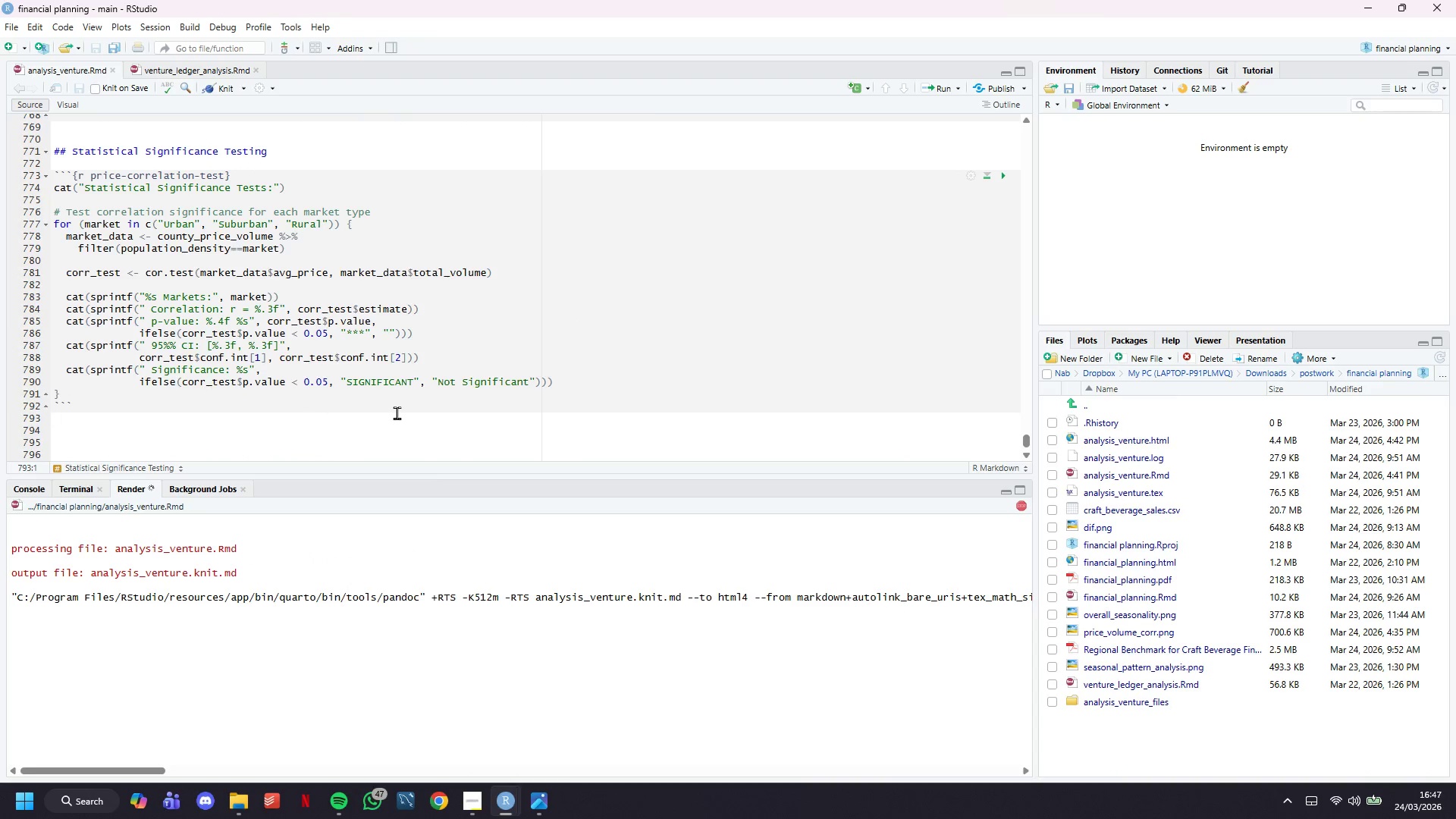 
scroll: coordinate [581, 315], scroll_direction: down, amount: 68.0
 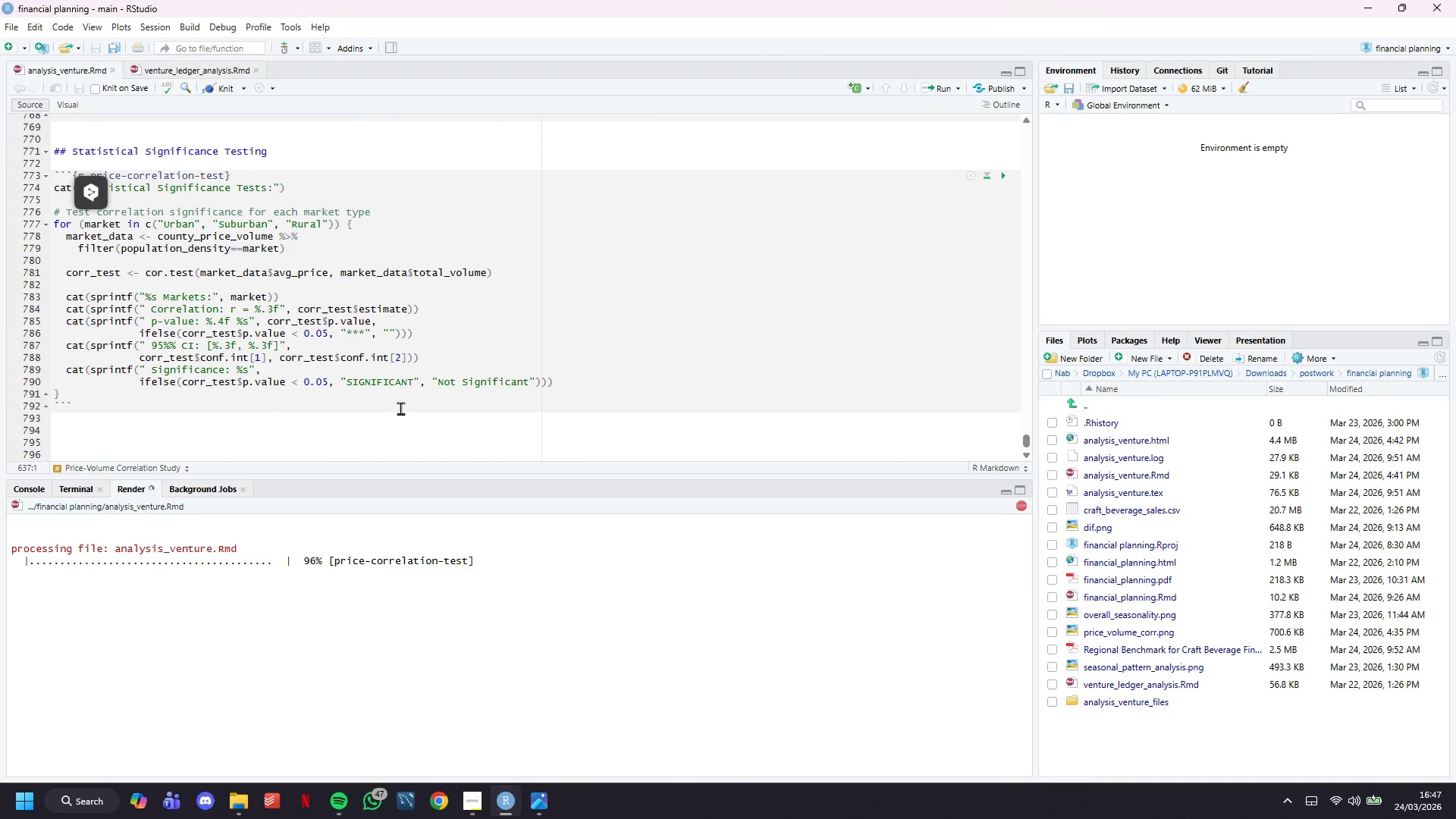 
key(Enter)
 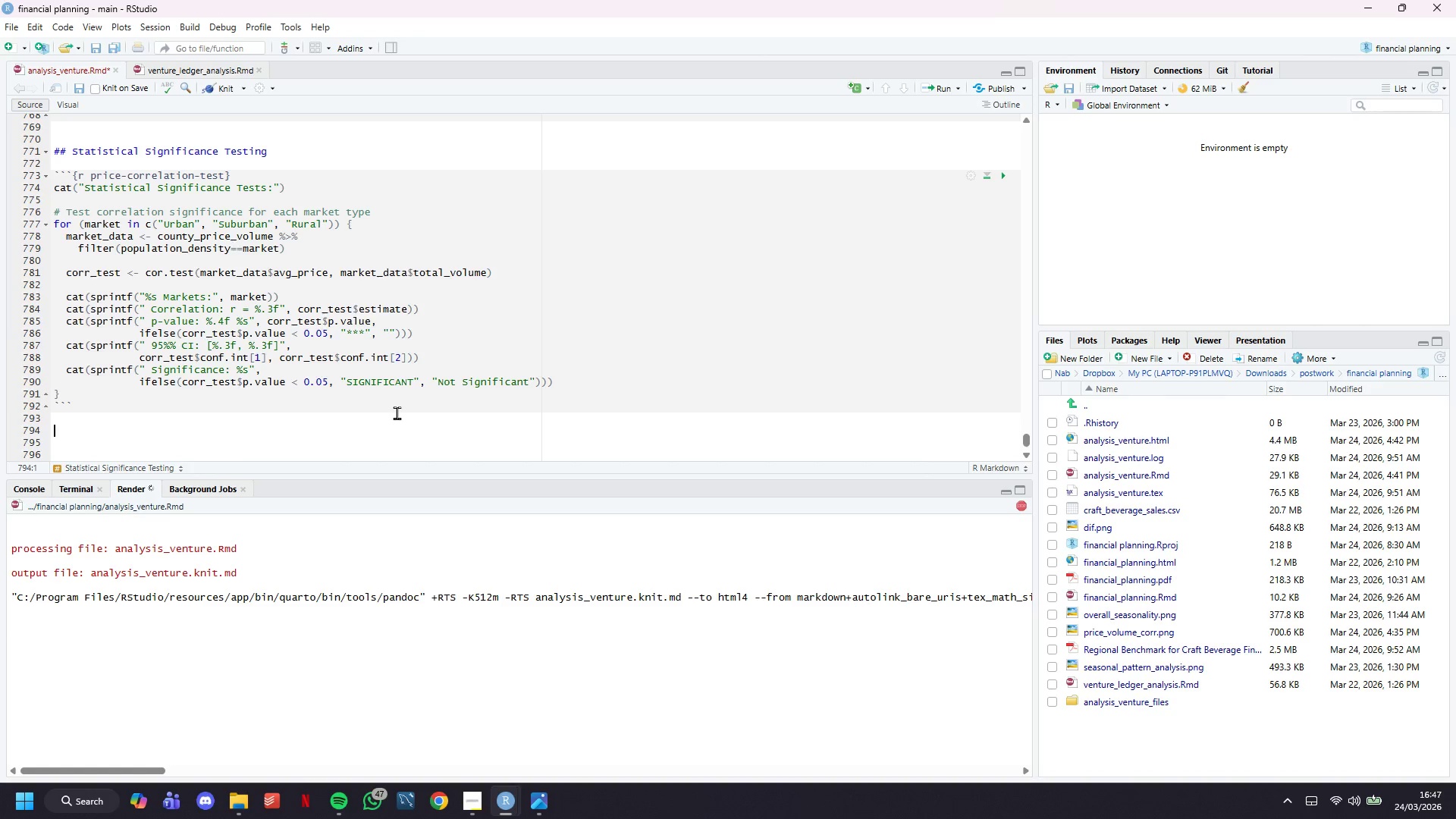 
scroll: coordinate [397, 413], scroll_direction: down, amount: 7.0
 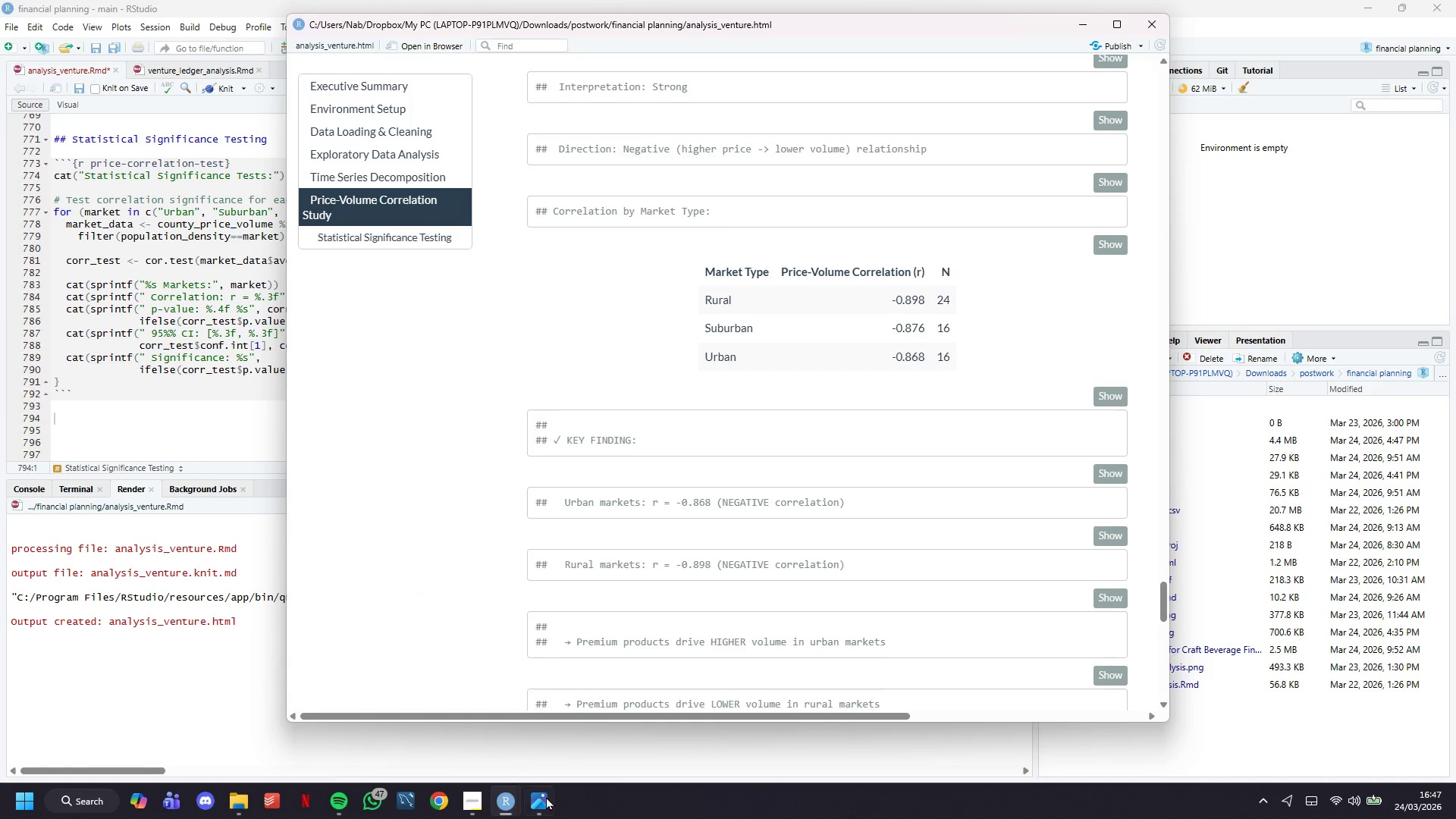 
left_click([546, 803])
 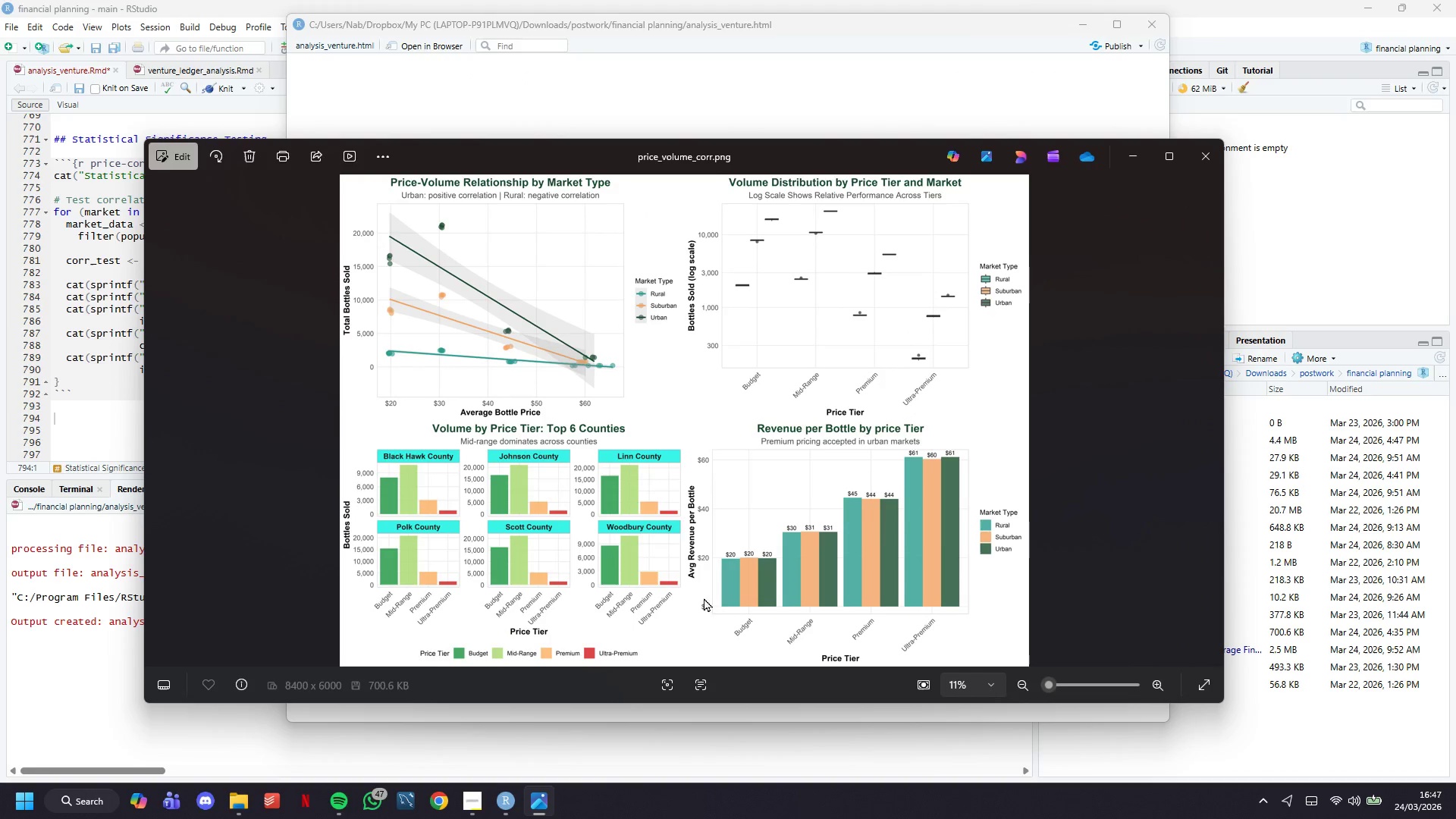 
scroll: coordinate [714, 592], scroll_direction: up, amount: 3.0
 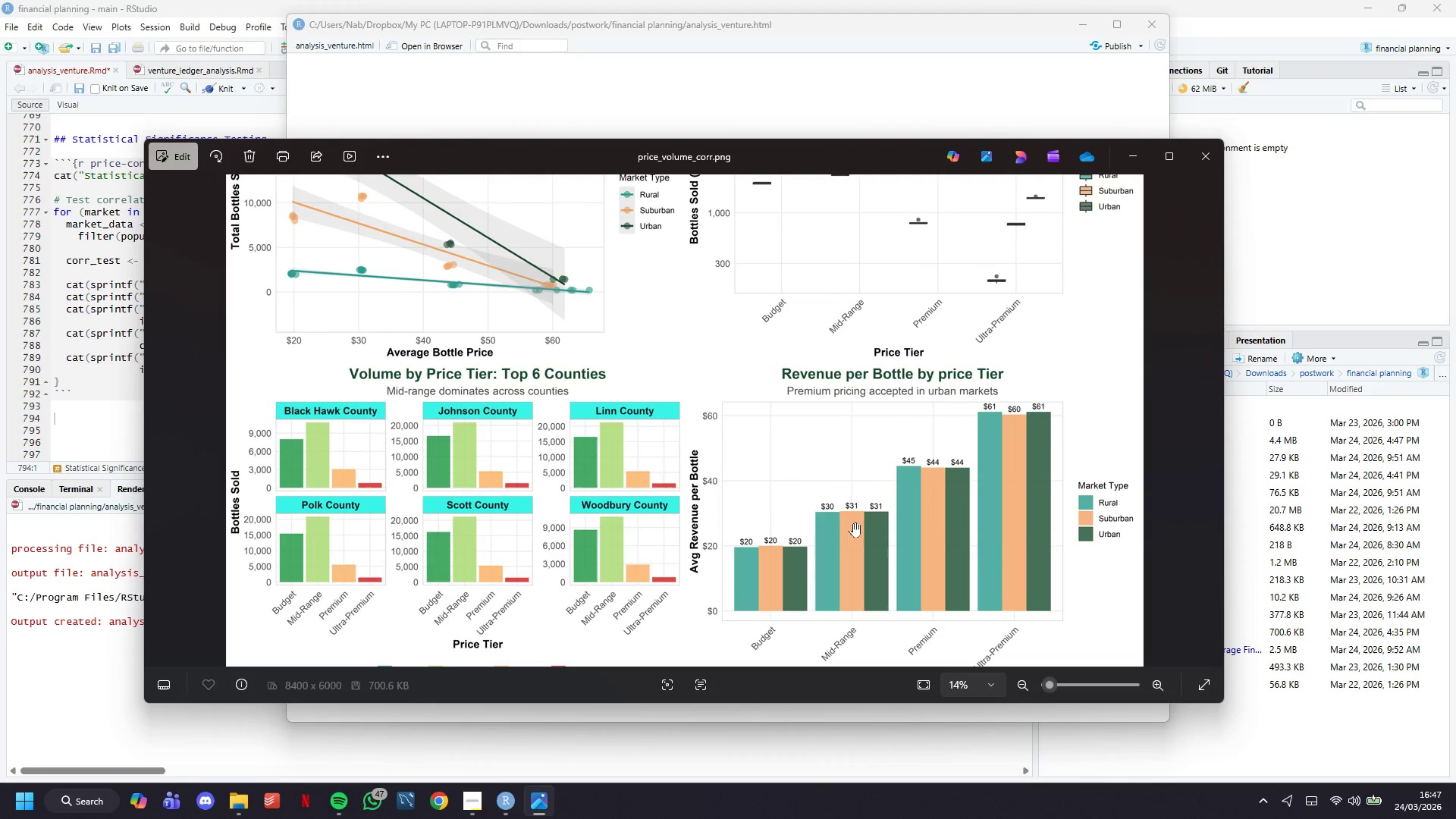 
left_click_drag(start_coordinate=[902, 519], to_coordinate=[632, 447])
 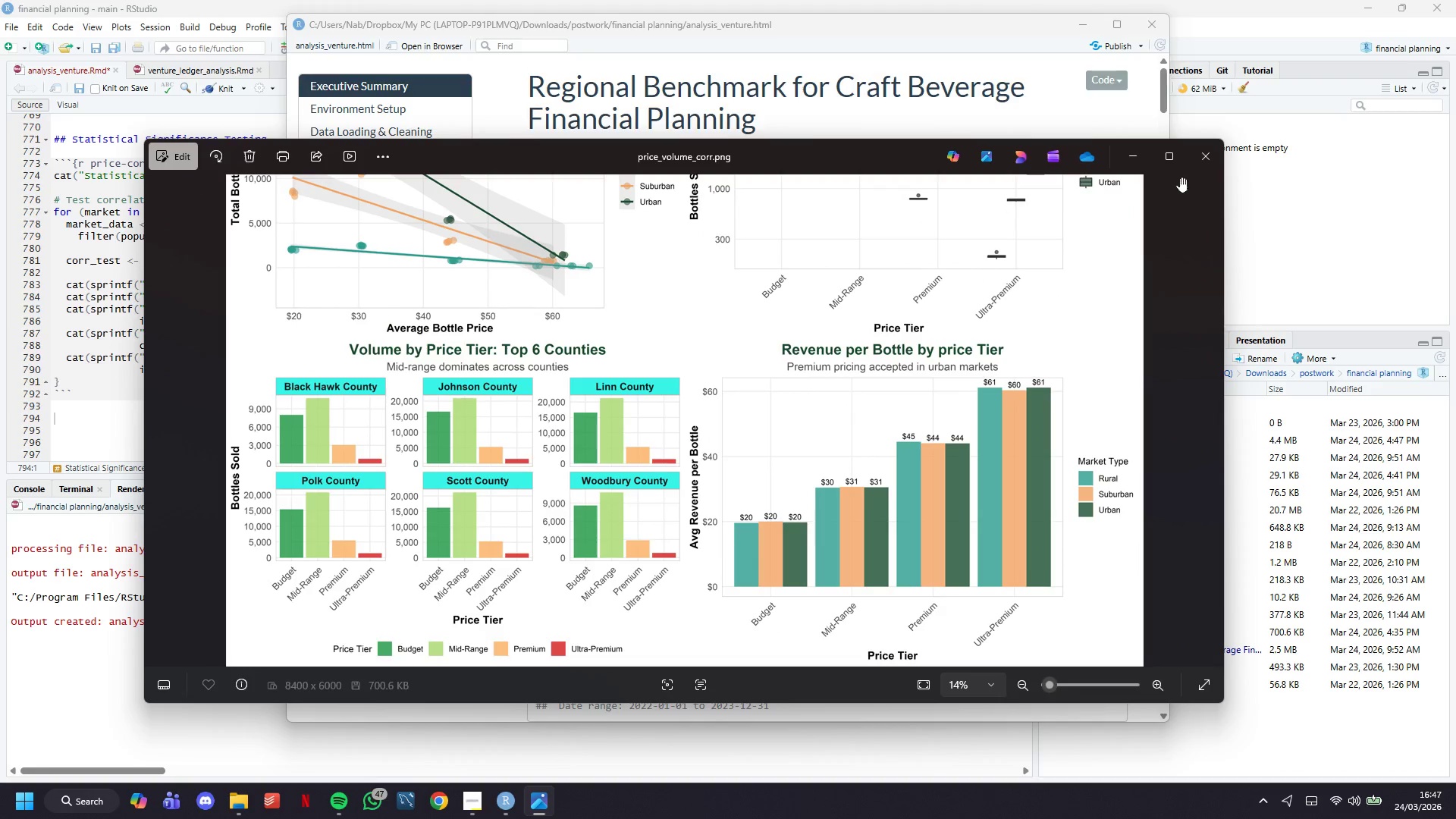 
left_click([1208, 158])
 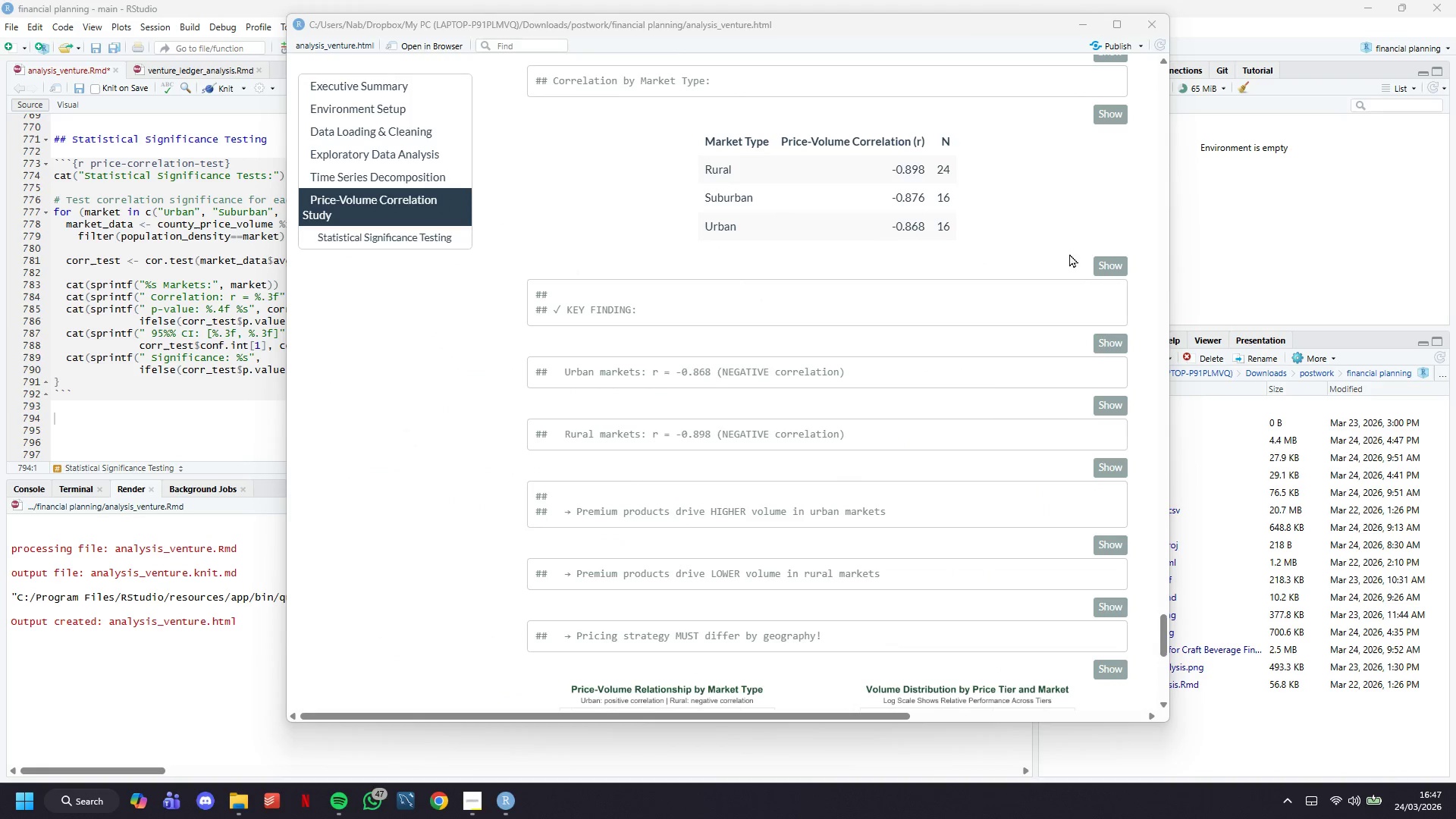 
scroll: coordinate [899, 421], scroll_direction: down, amount: 5.0
 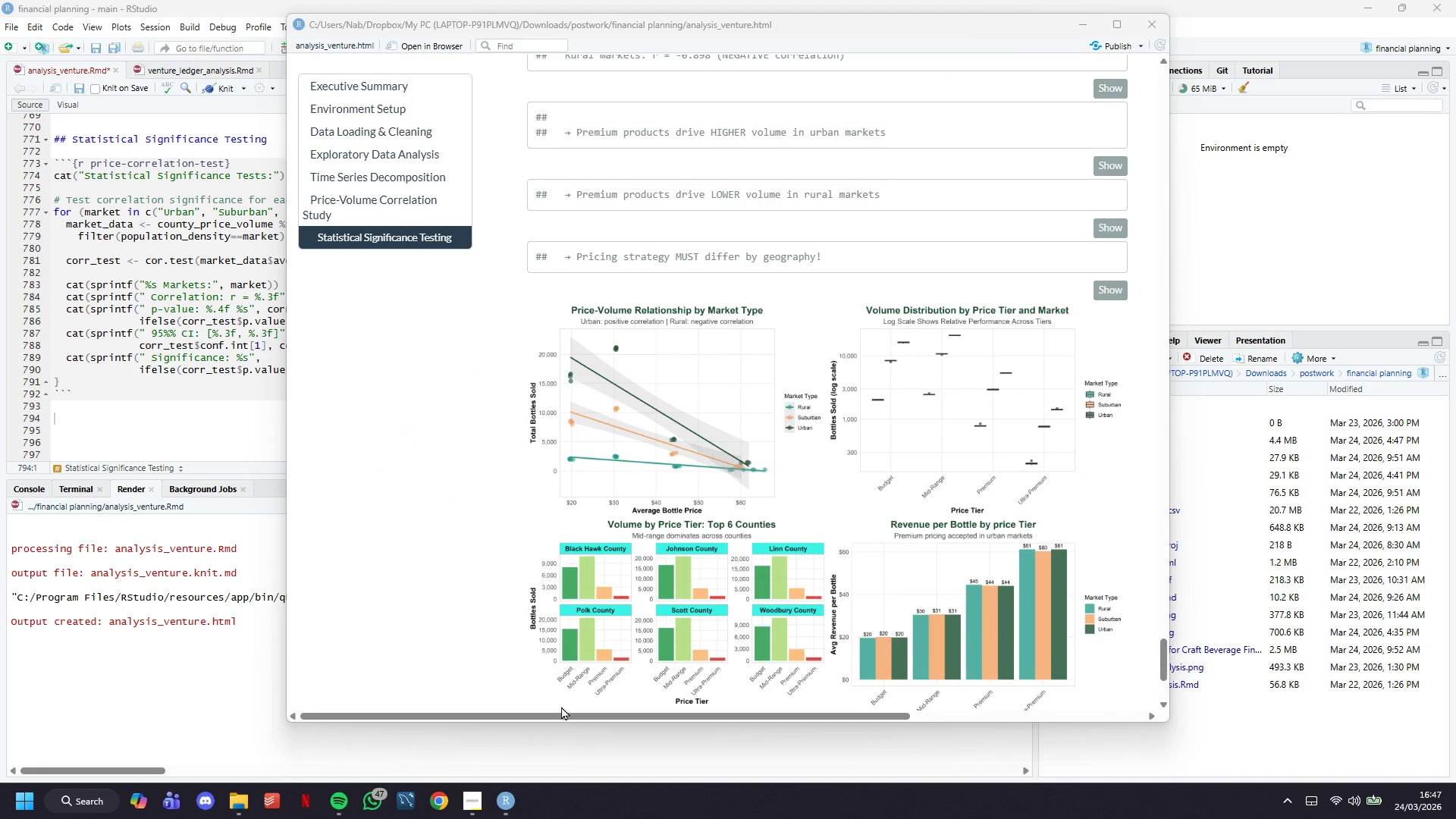 
left_click([484, 800])